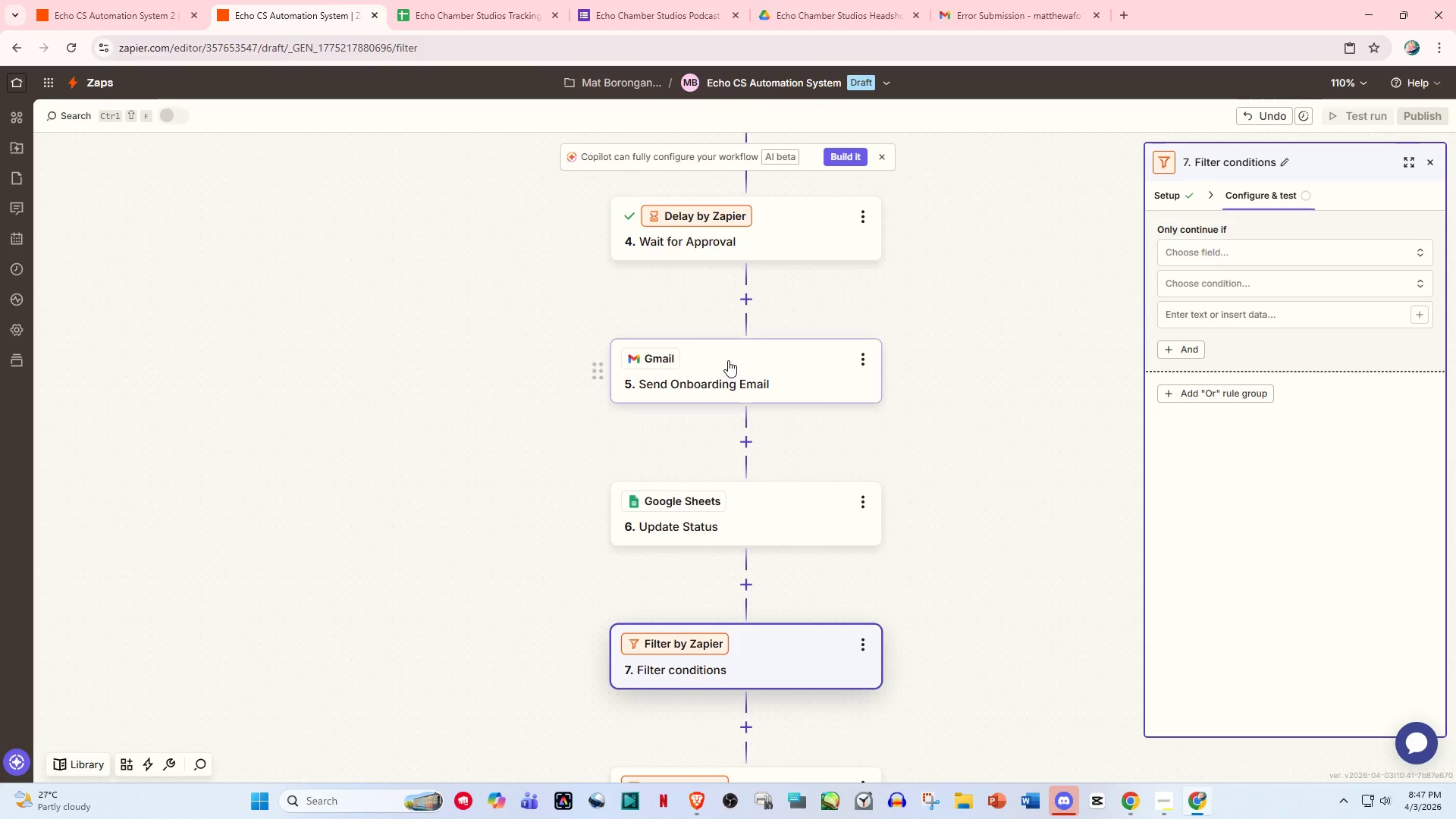 
scroll: coordinate [723, 474], scroll_direction: down, amount: 4.0
 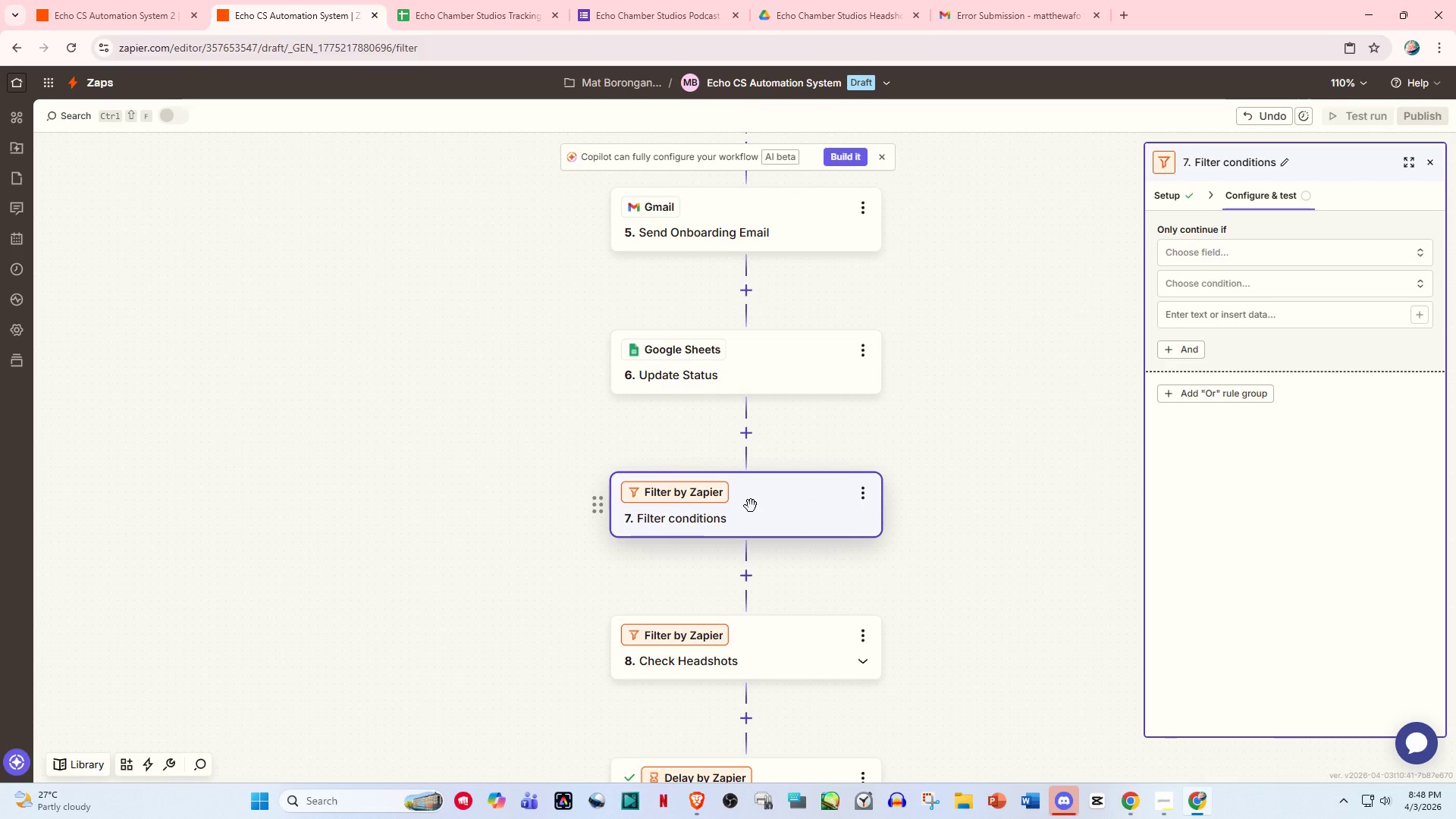 
left_click([751, 506])
 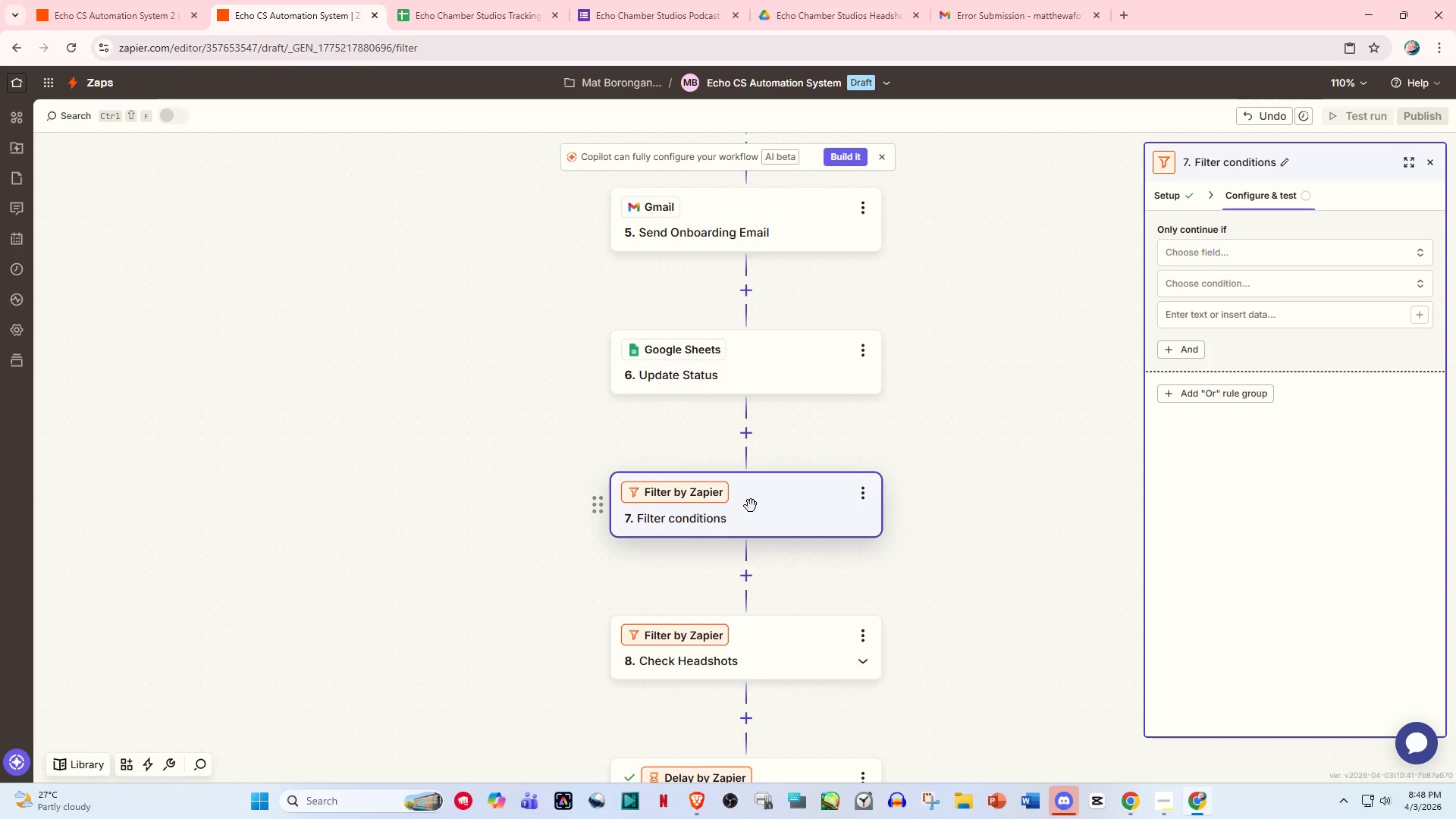 
scroll: coordinate [758, 505], scroll_direction: down, amount: 2.0
 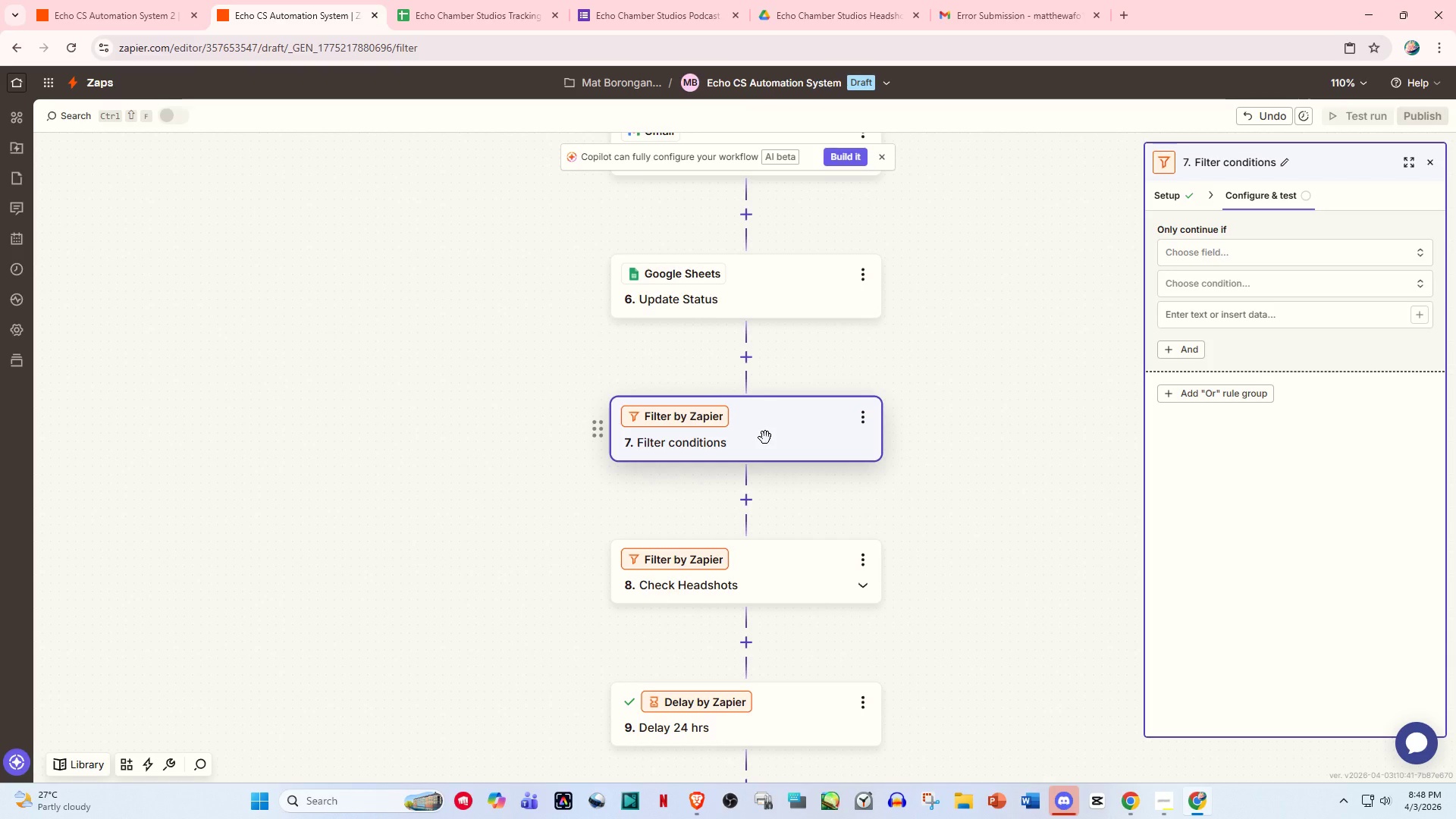 
wait(7.99)
 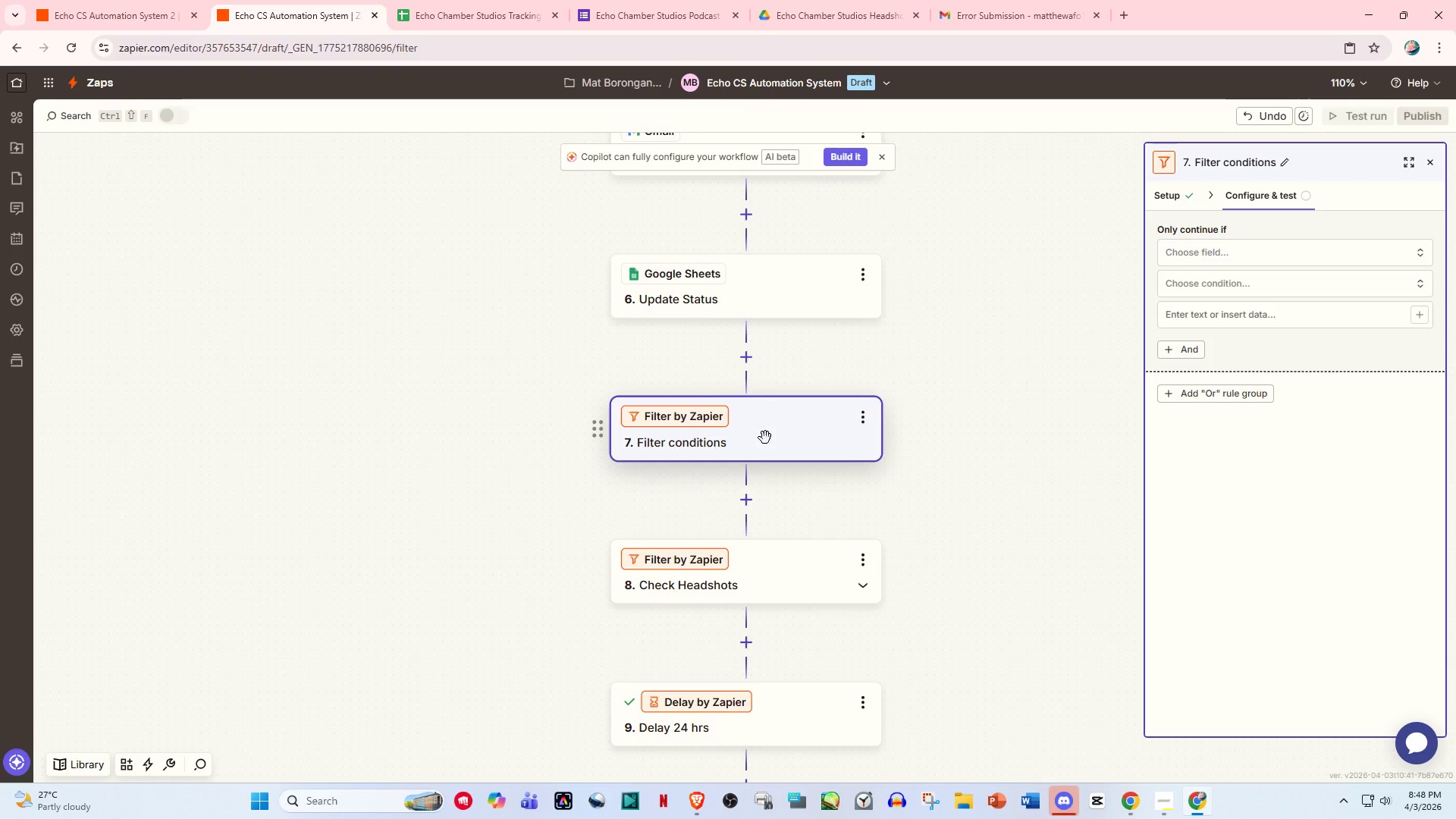 
scroll: coordinate [753, 564], scroll_direction: down, amount: 2.0
 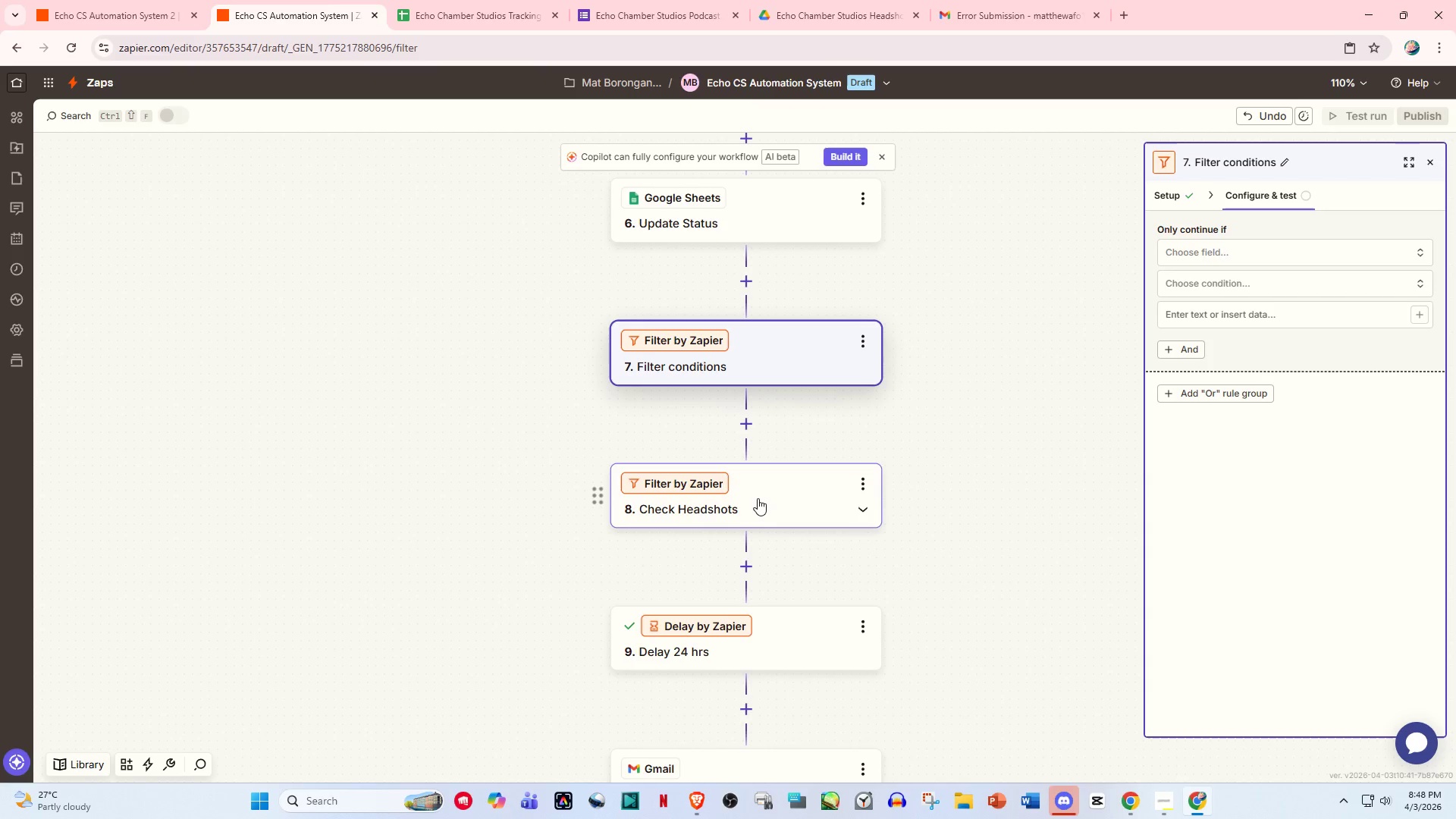 
left_click([757, 496])
 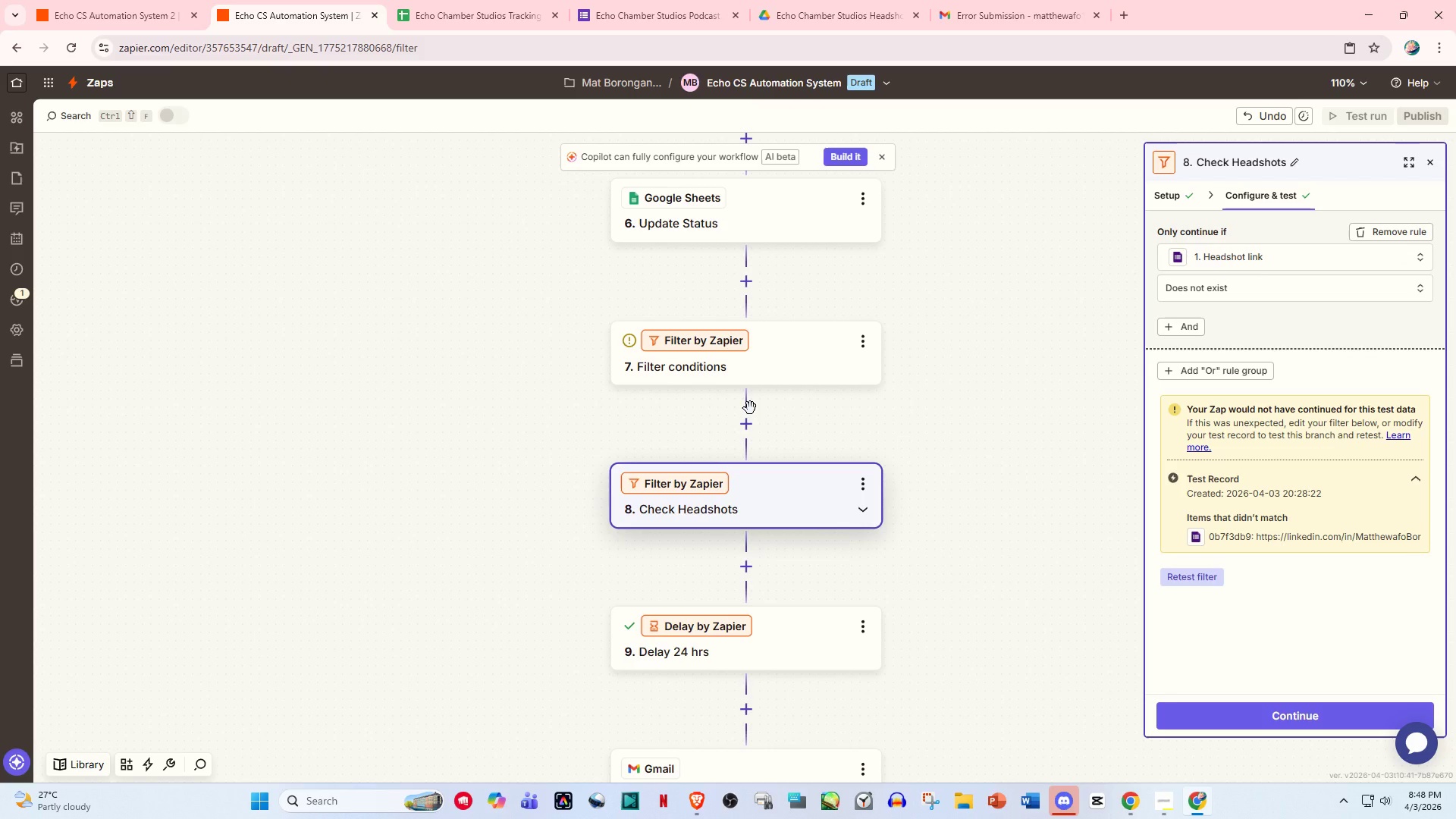 
wait(9.2)
 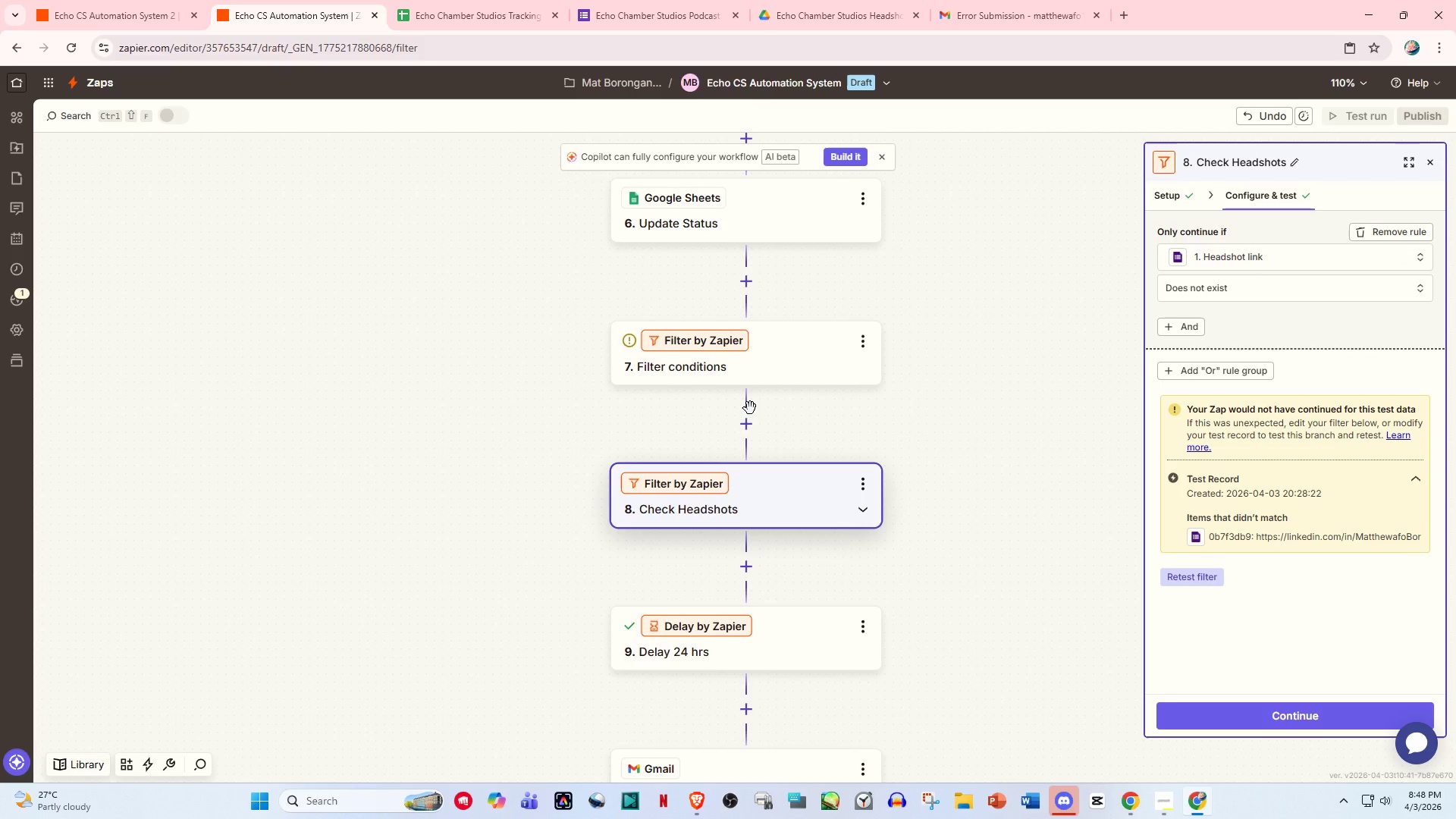 
left_click([772, 369])
 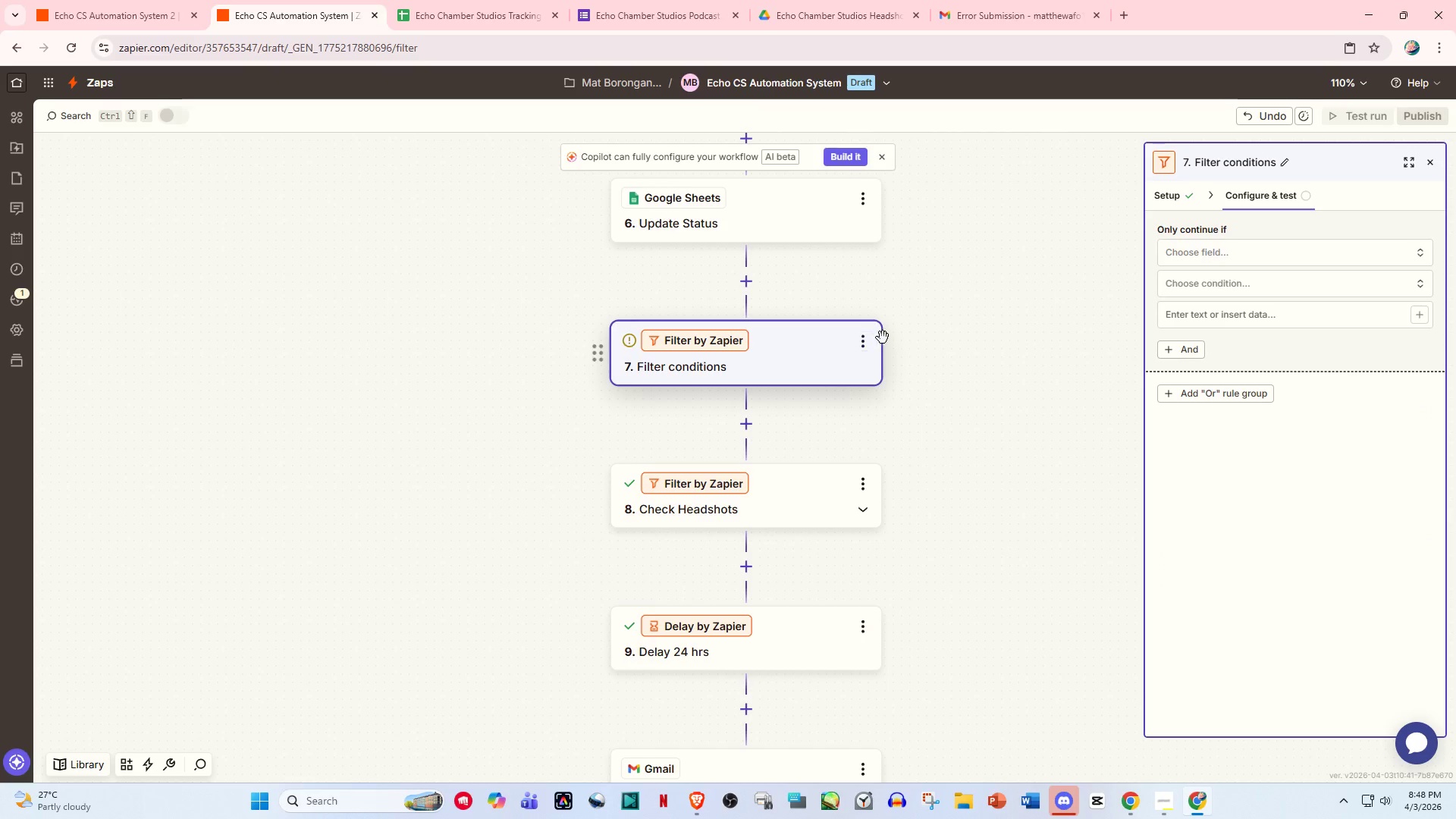 
left_click([866, 338])
 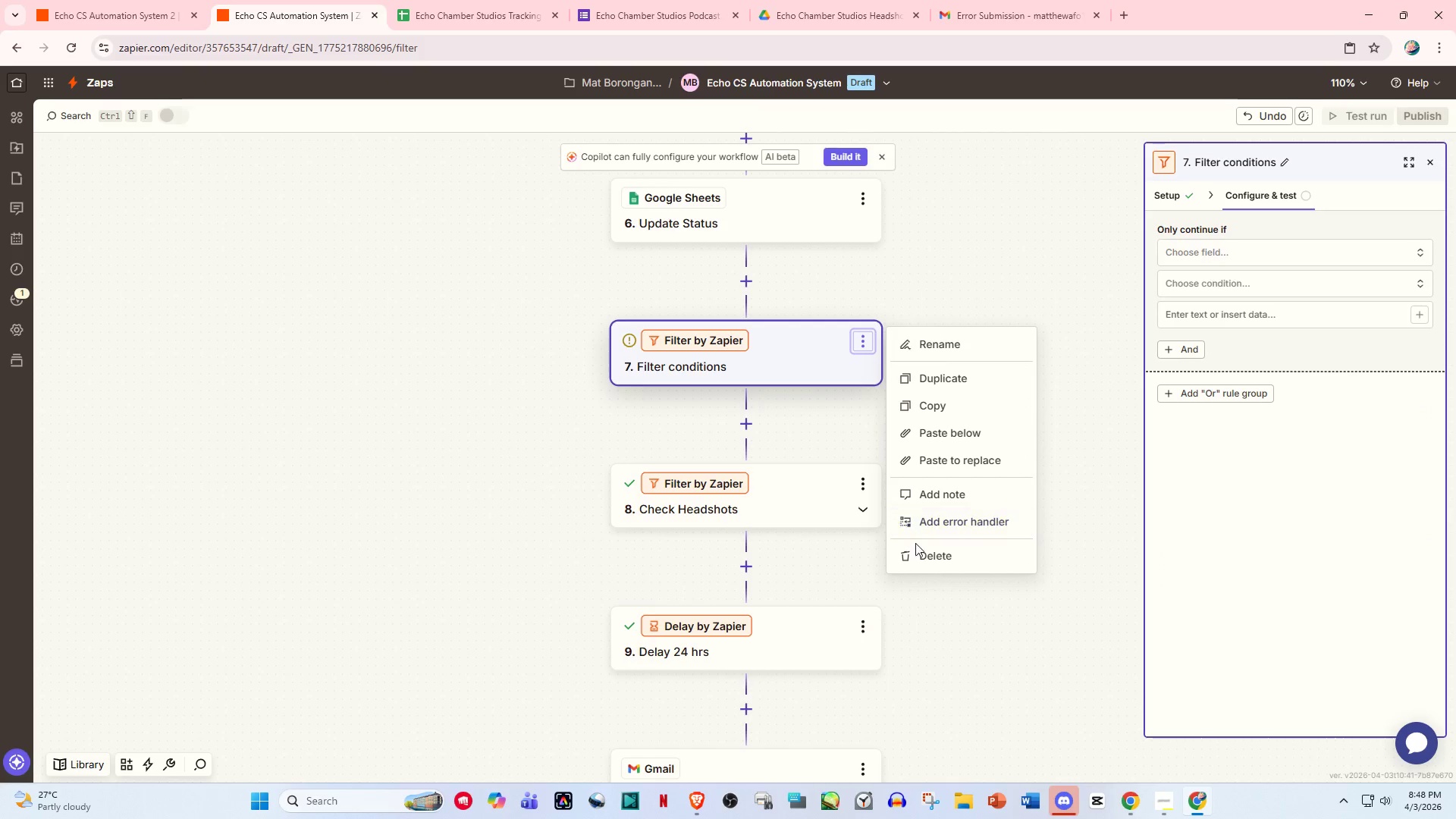 
left_click([920, 551])
 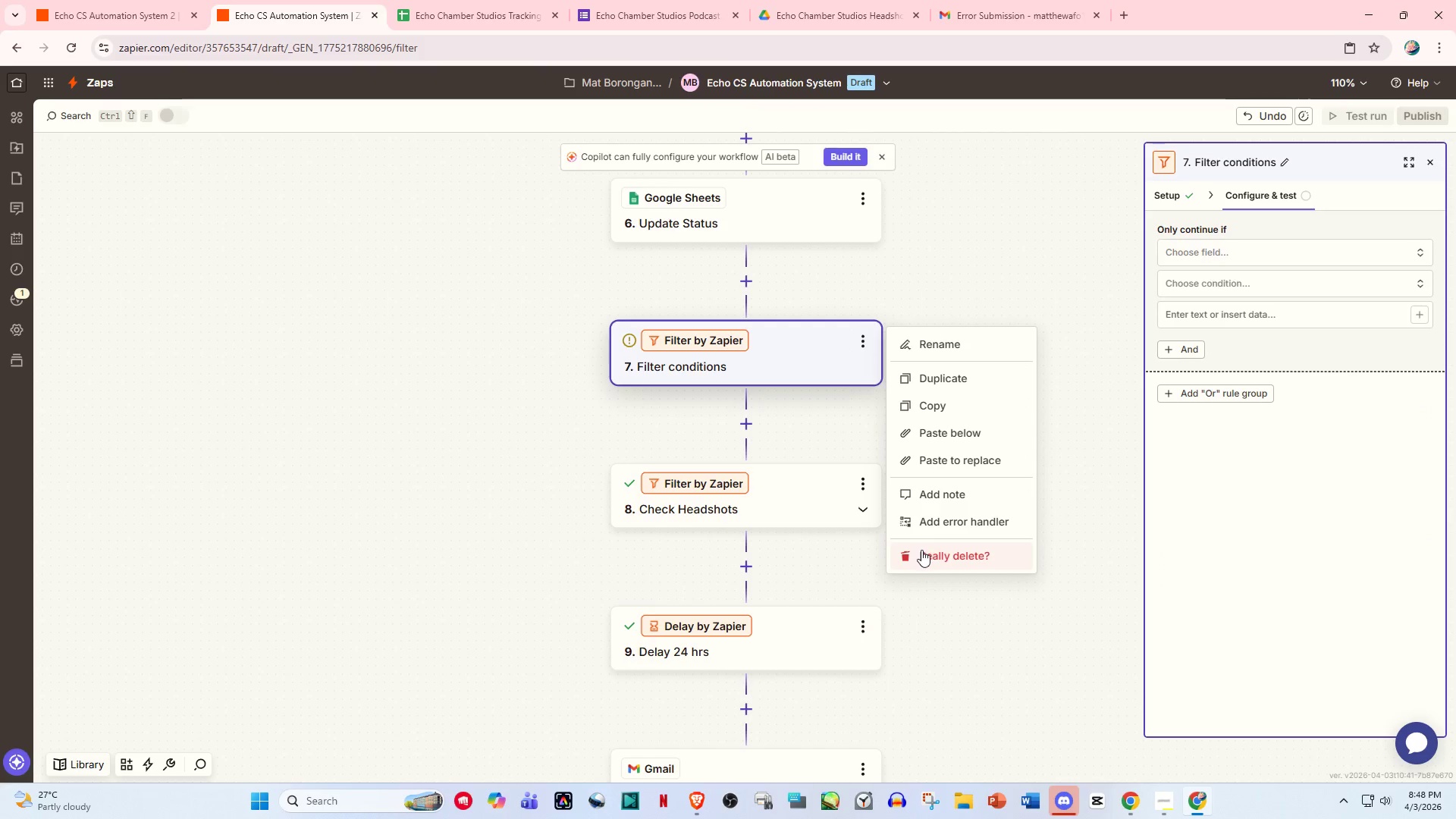 
left_click([929, 551])
 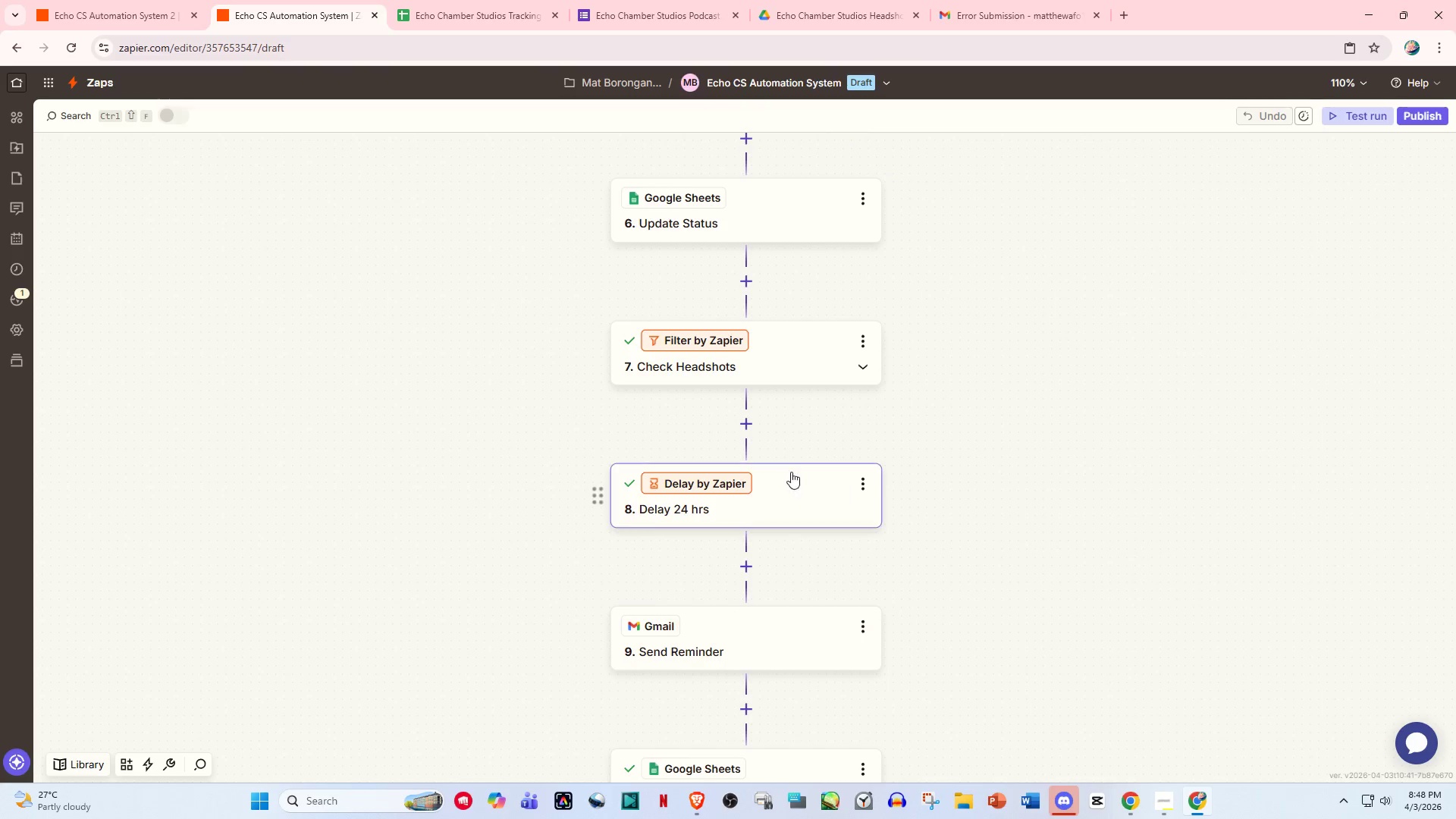 
scroll: coordinate [771, 469], scroll_direction: up, amount: 10.0
 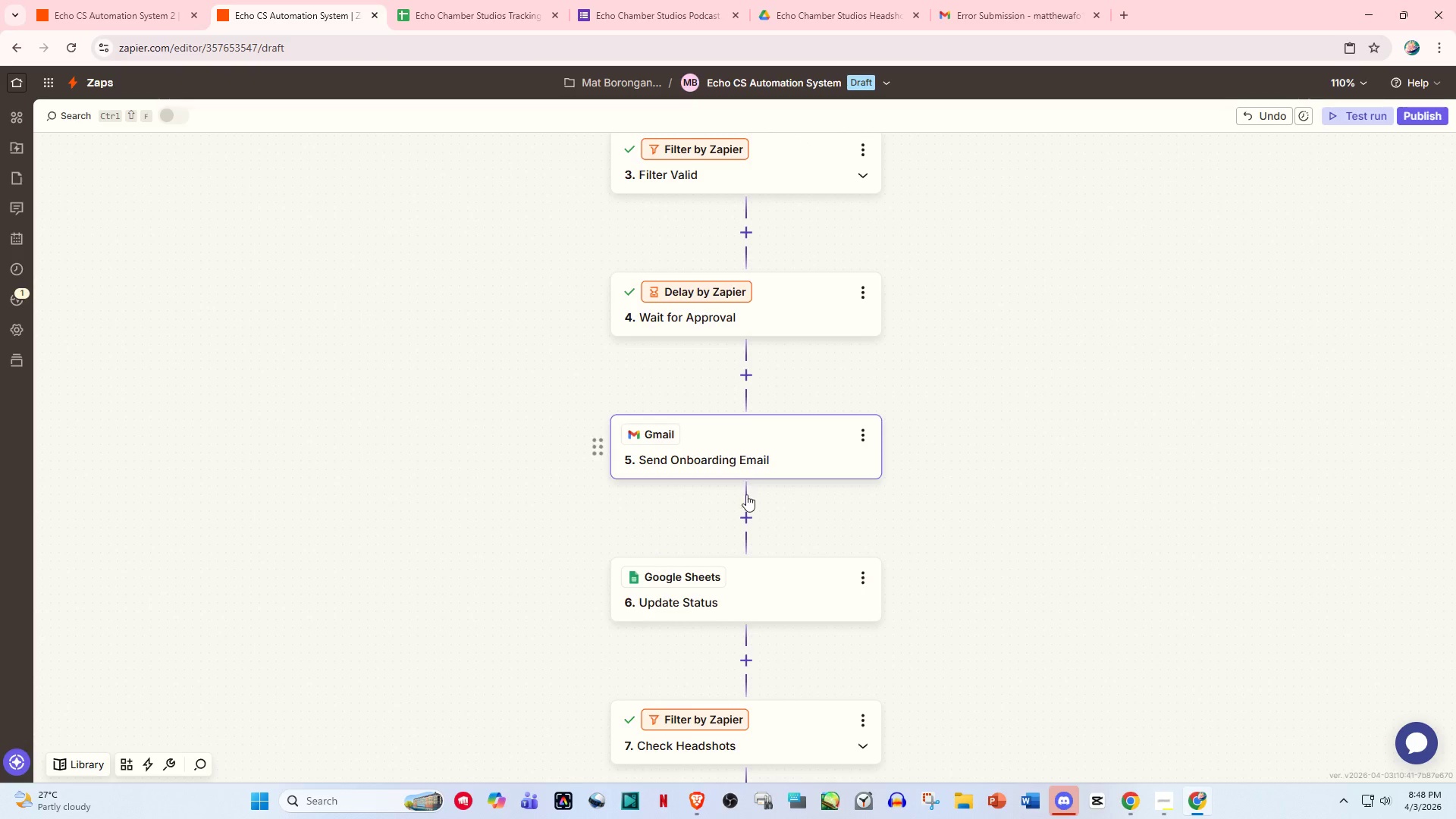 
scroll: coordinate [737, 633], scroll_direction: down, amount: 3.0
 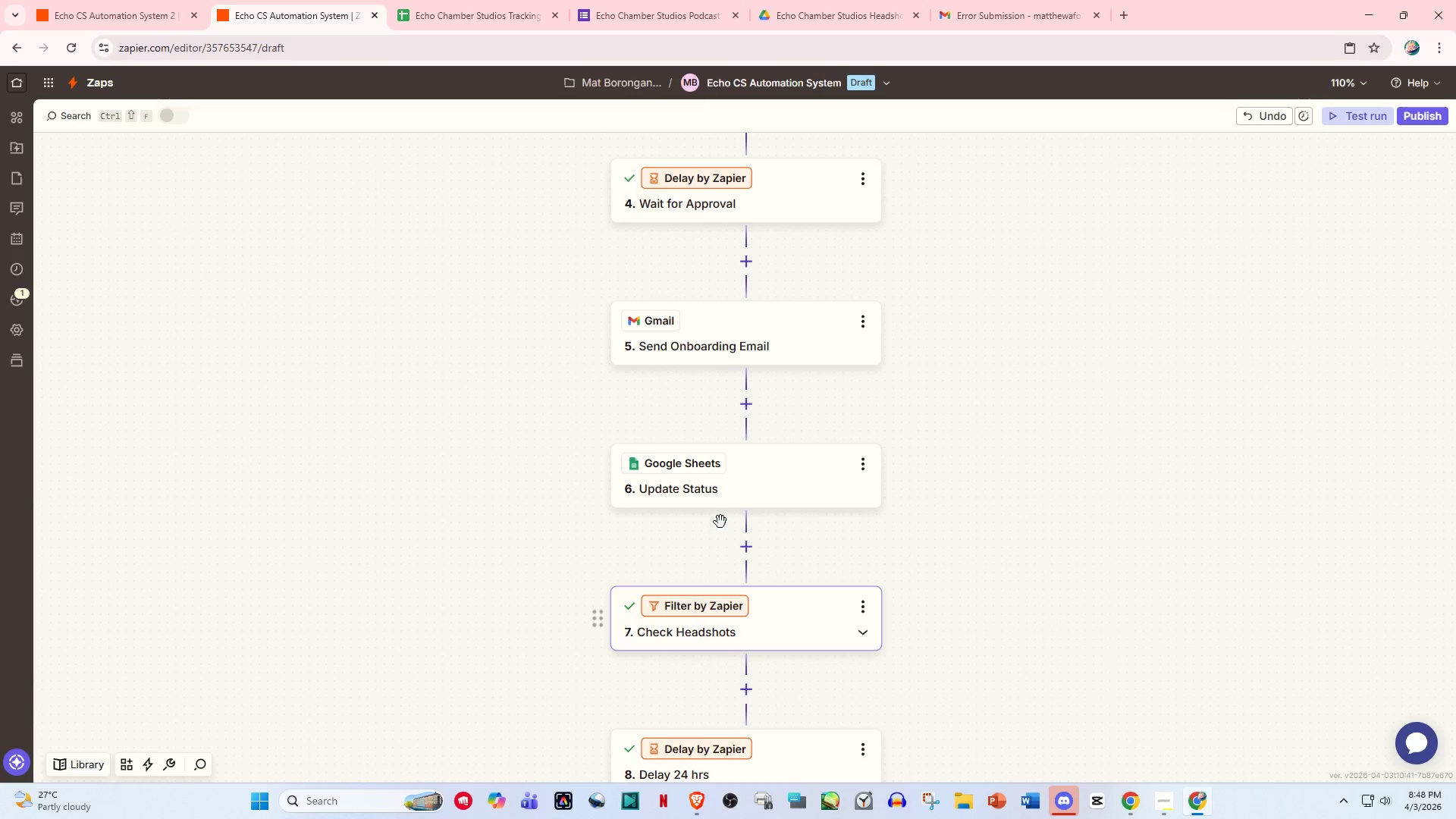 
left_click([735, 607])
 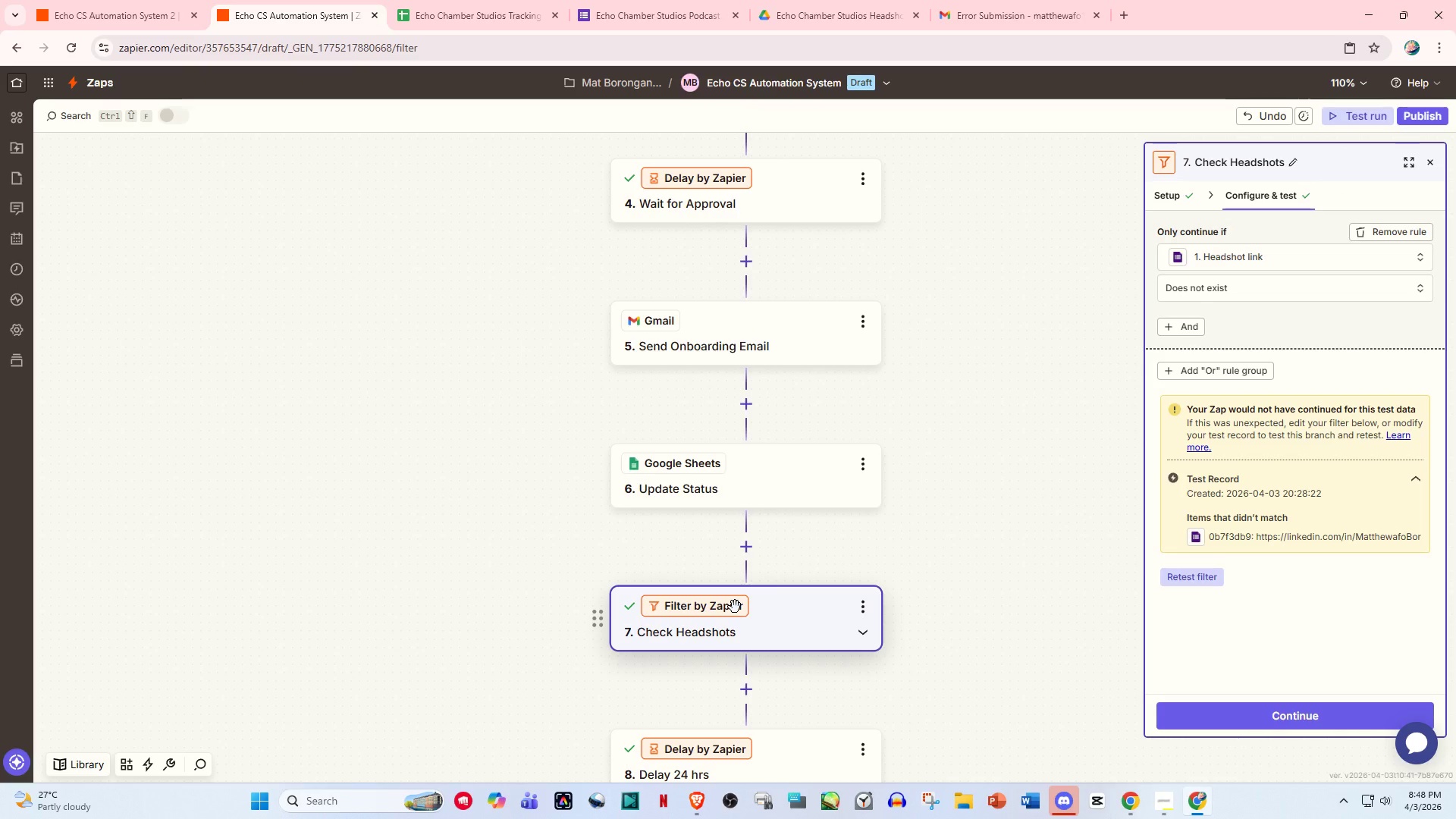 
left_click([735, 607])
 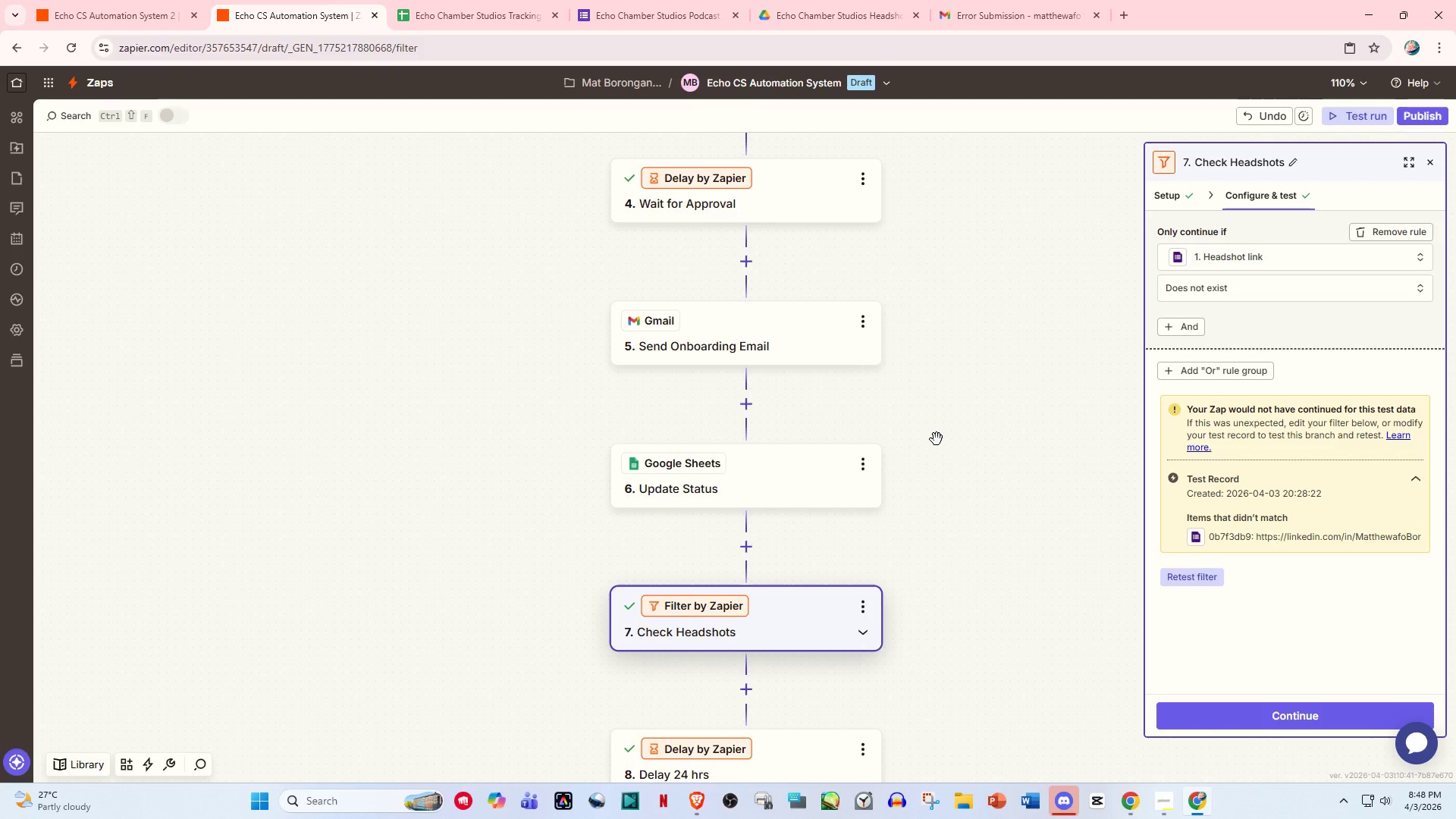 
wait(26.81)
 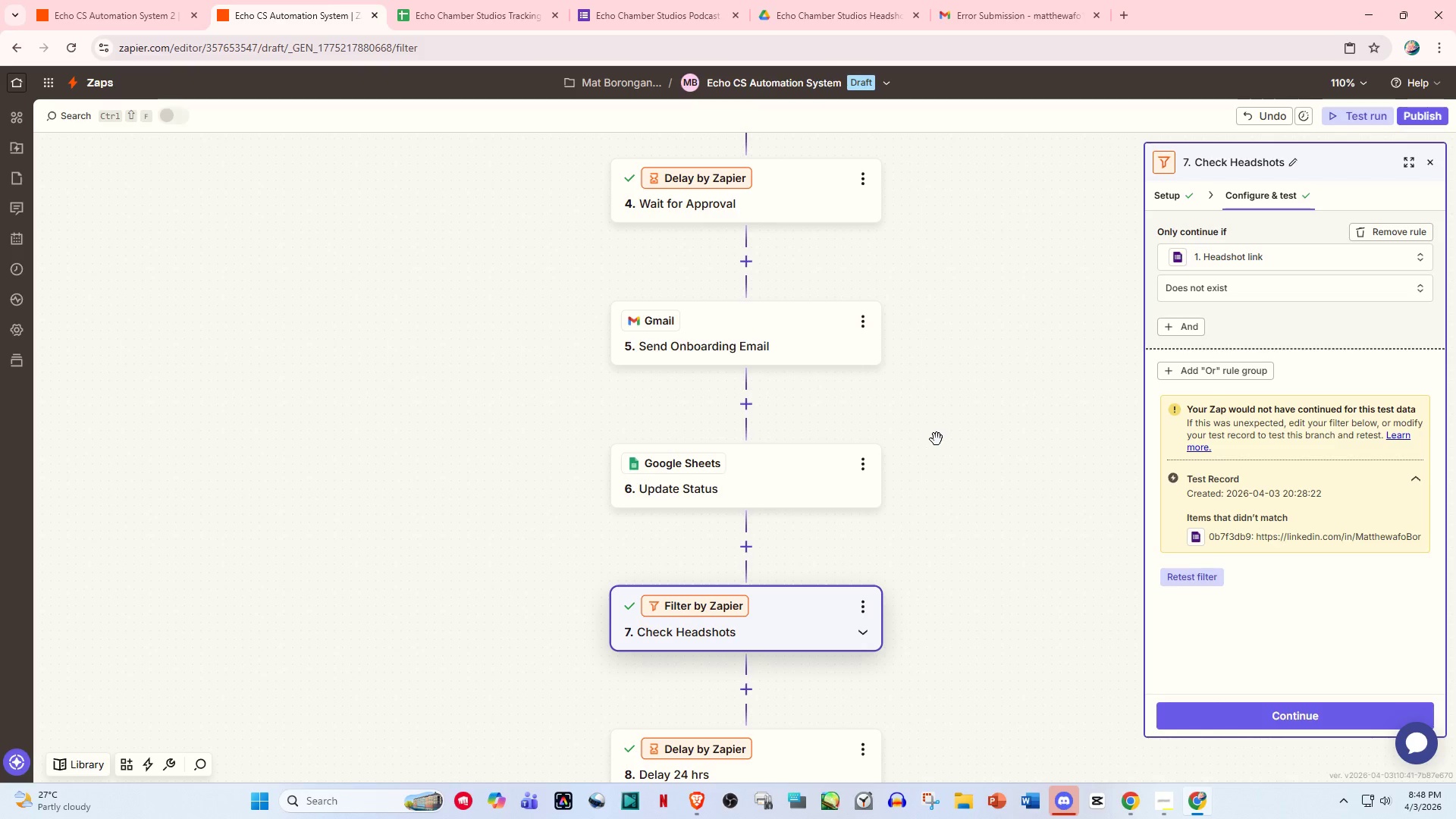 
scroll: coordinate [754, 513], scroll_direction: down, amount: 3.0
 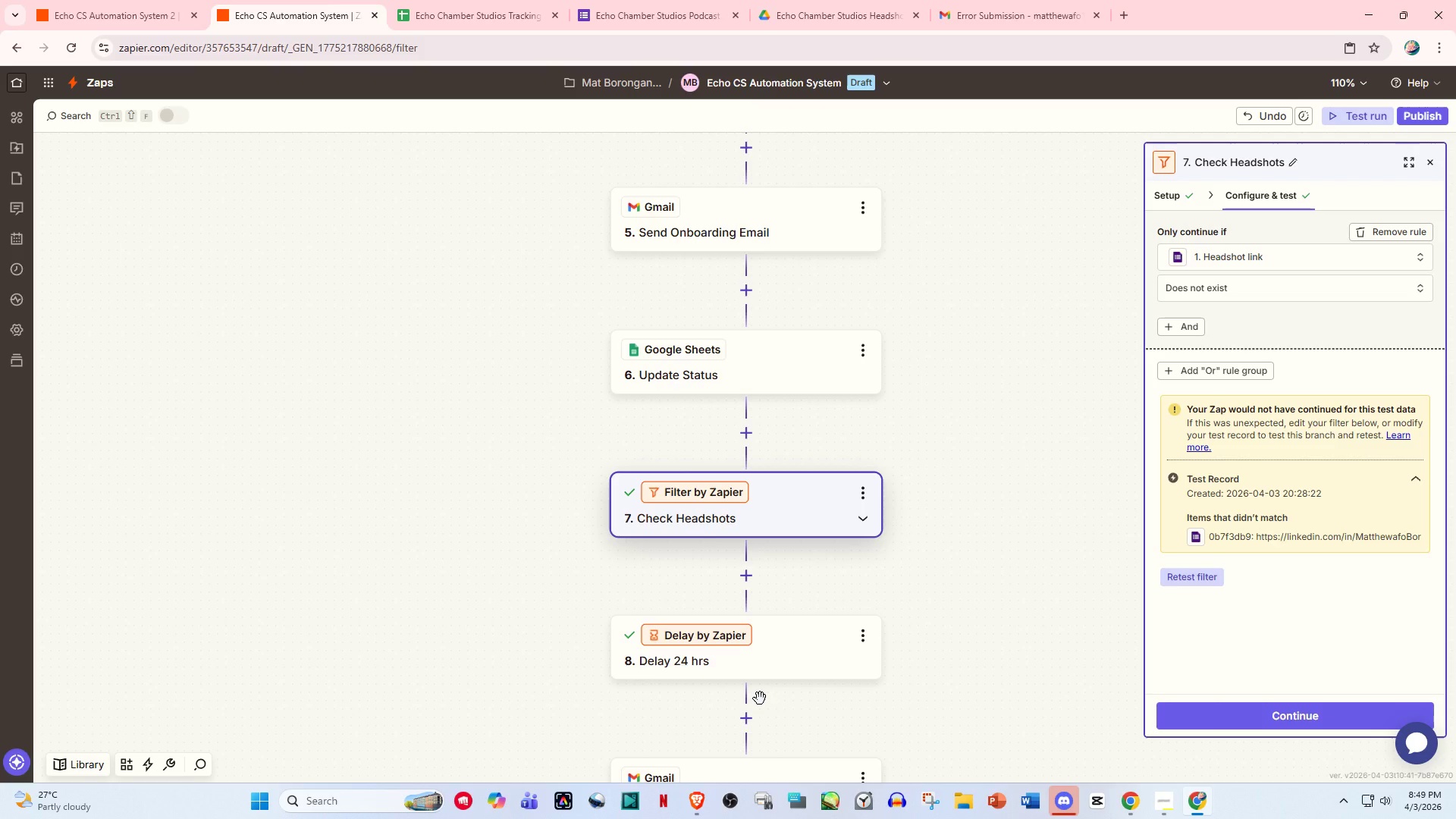 
wait(55.28)
 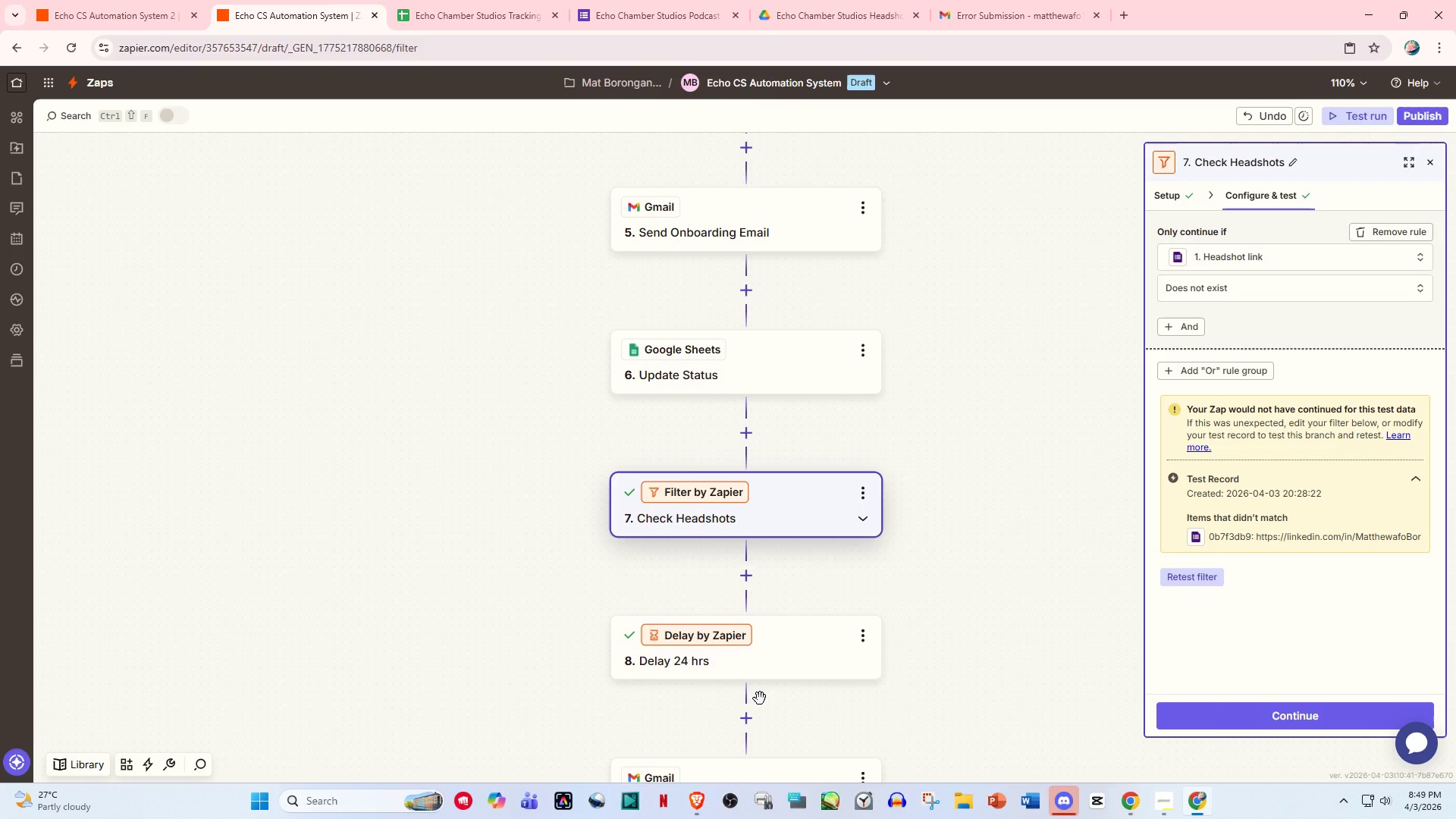 
left_click([1162, 805])